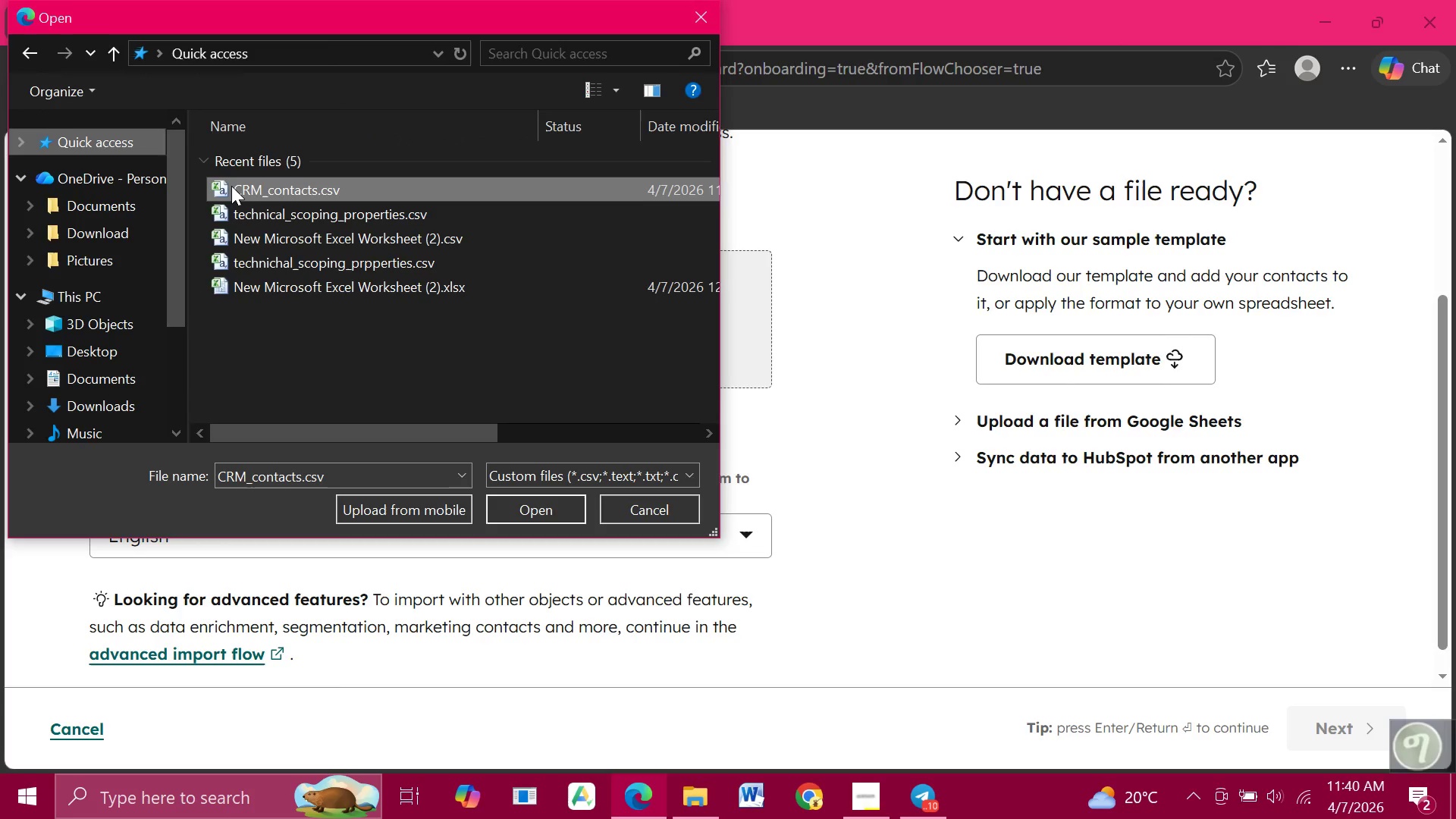 
left_click([231, 186])
 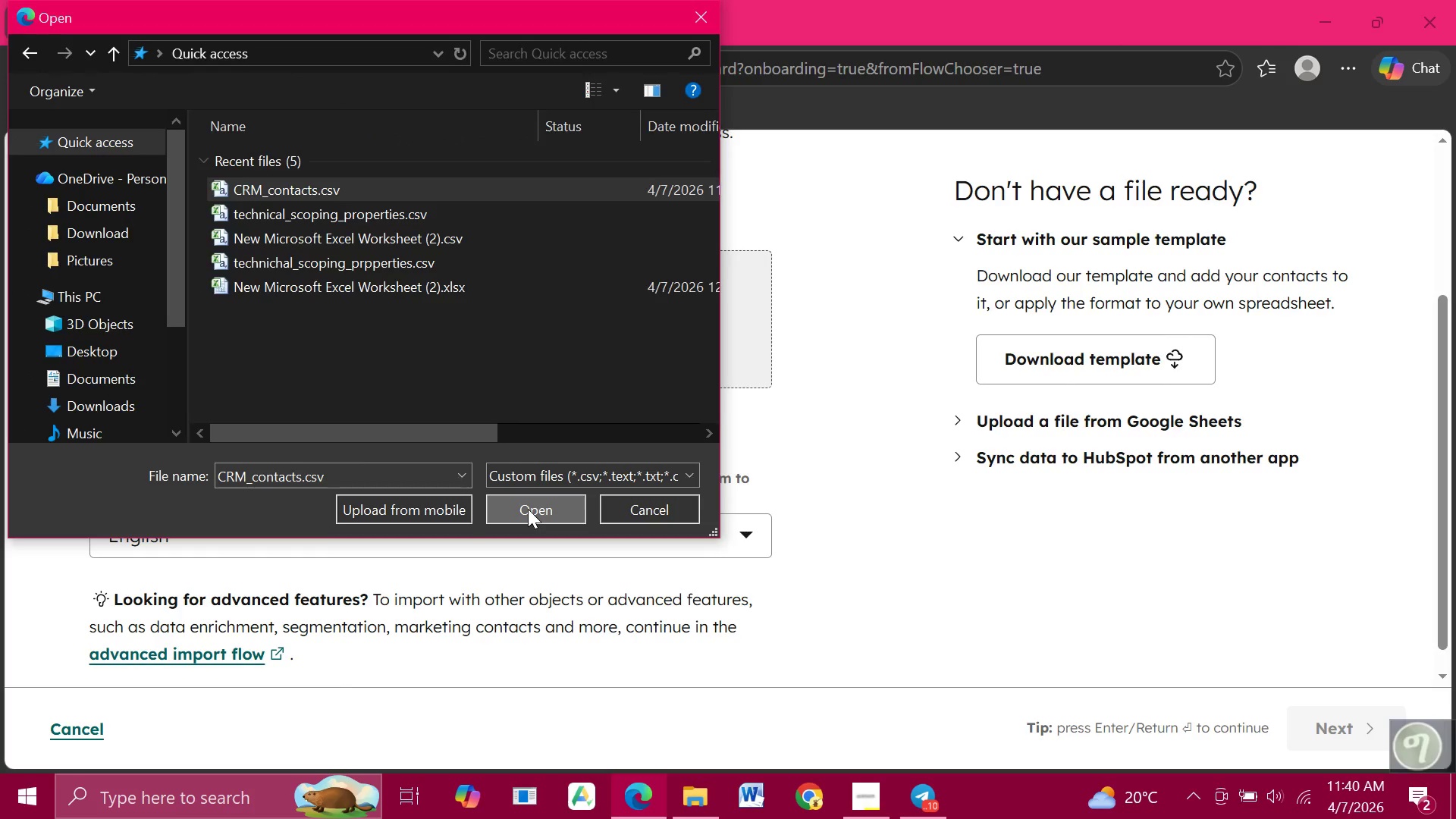 
left_click([528, 509])
 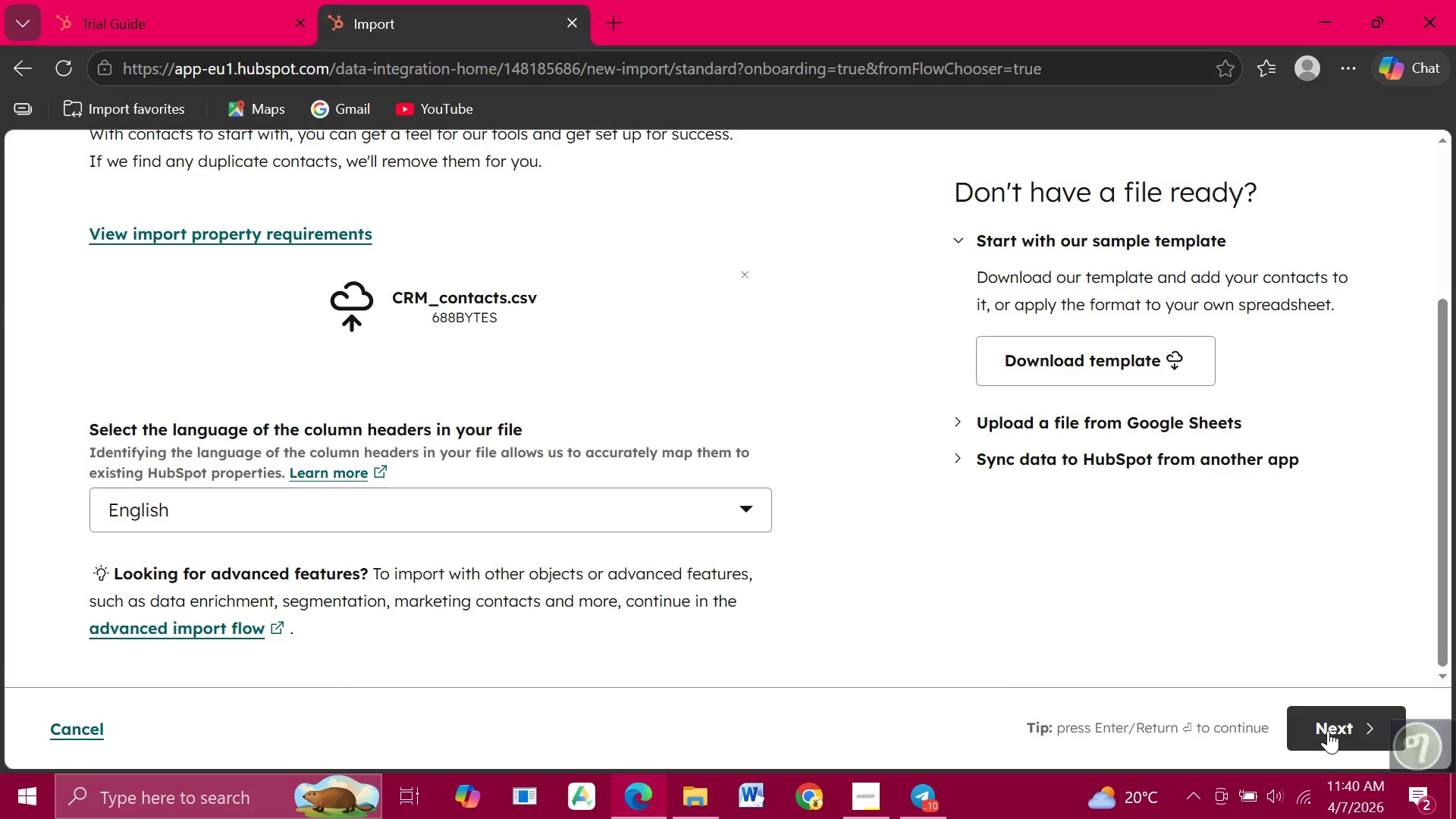 
left_click([1328, 730])
 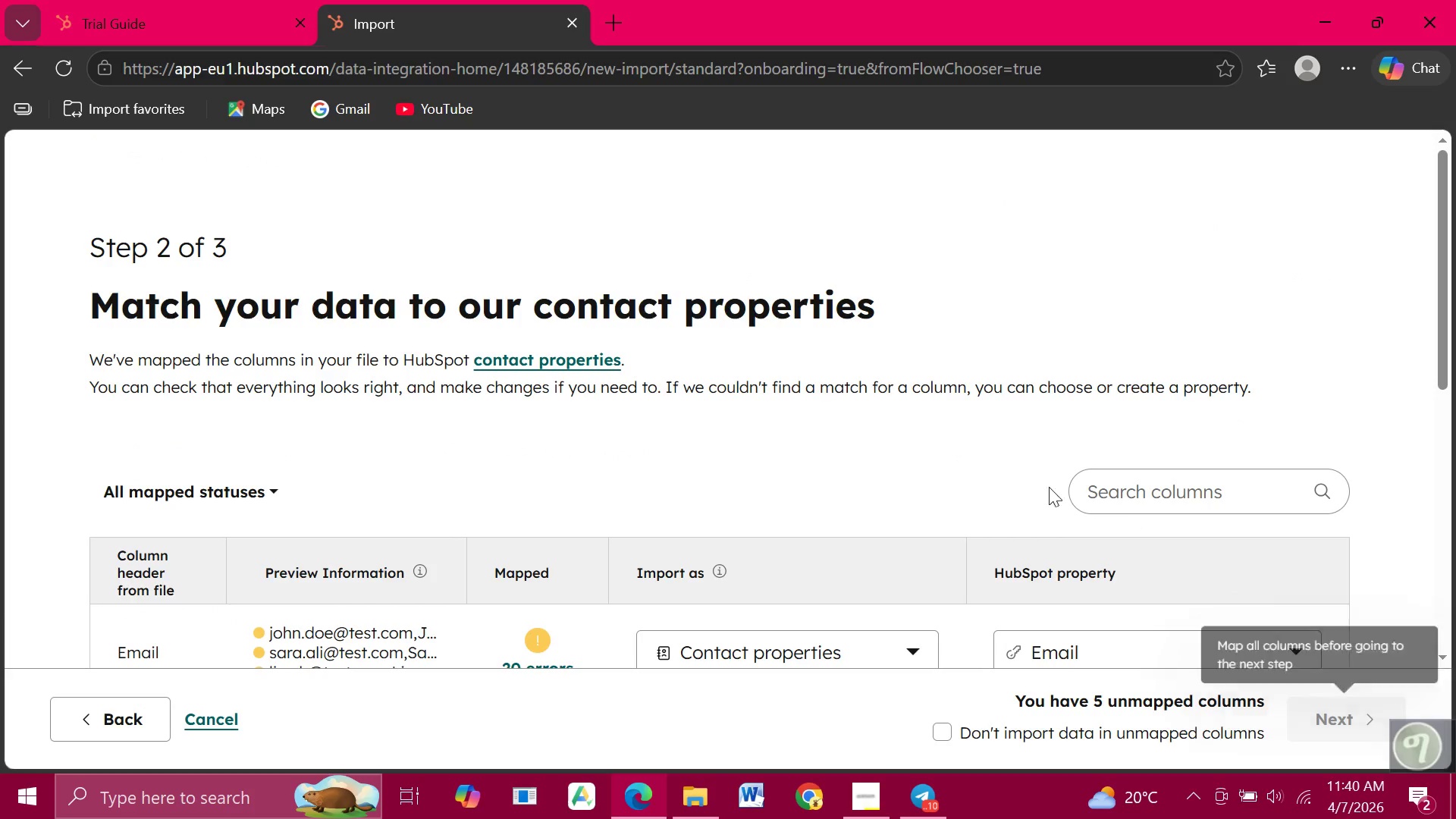 
wait(5.39)
 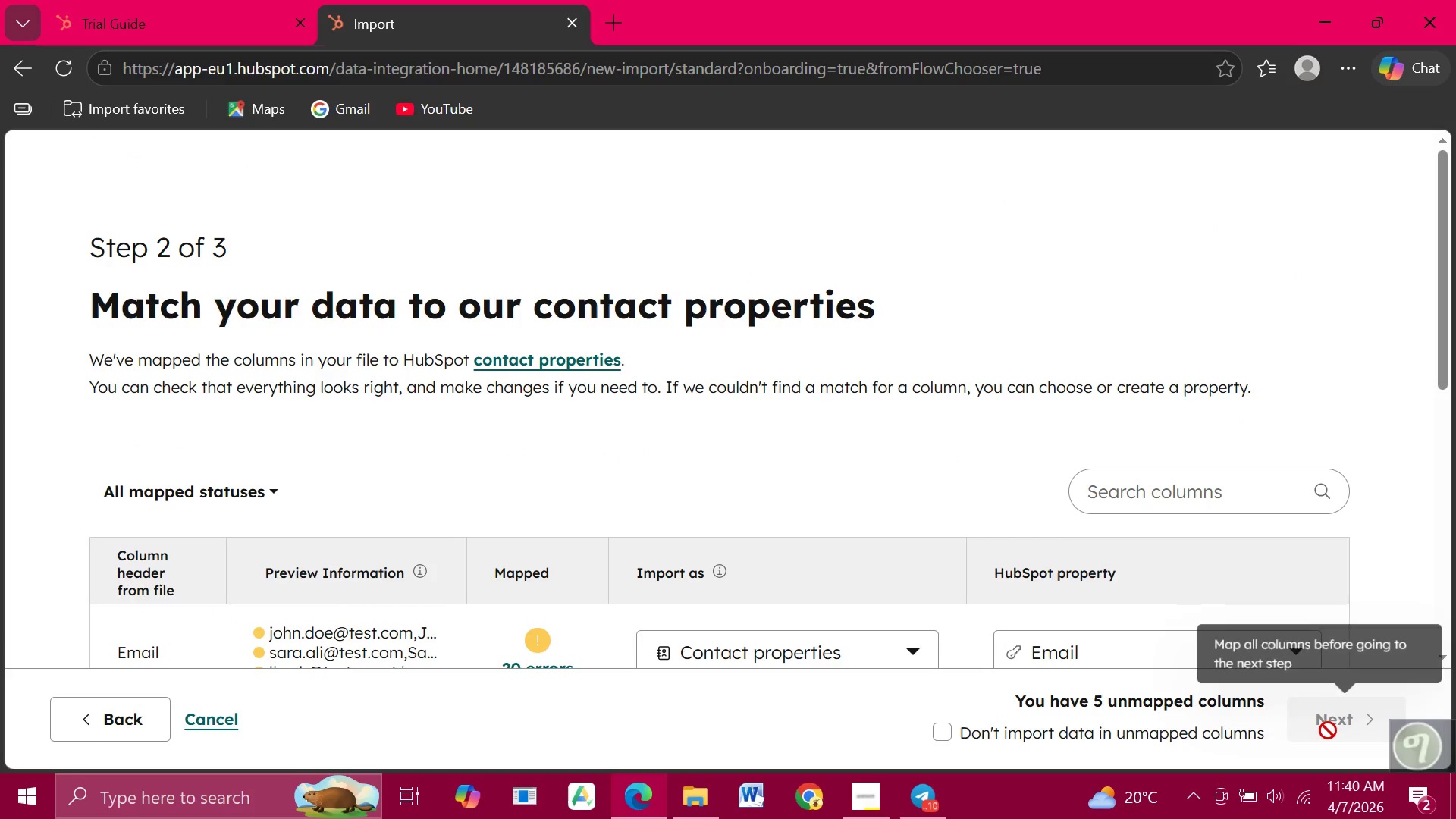 
scroll: coordinate [962, 488], scroll_direction: down, amount: 4.0
 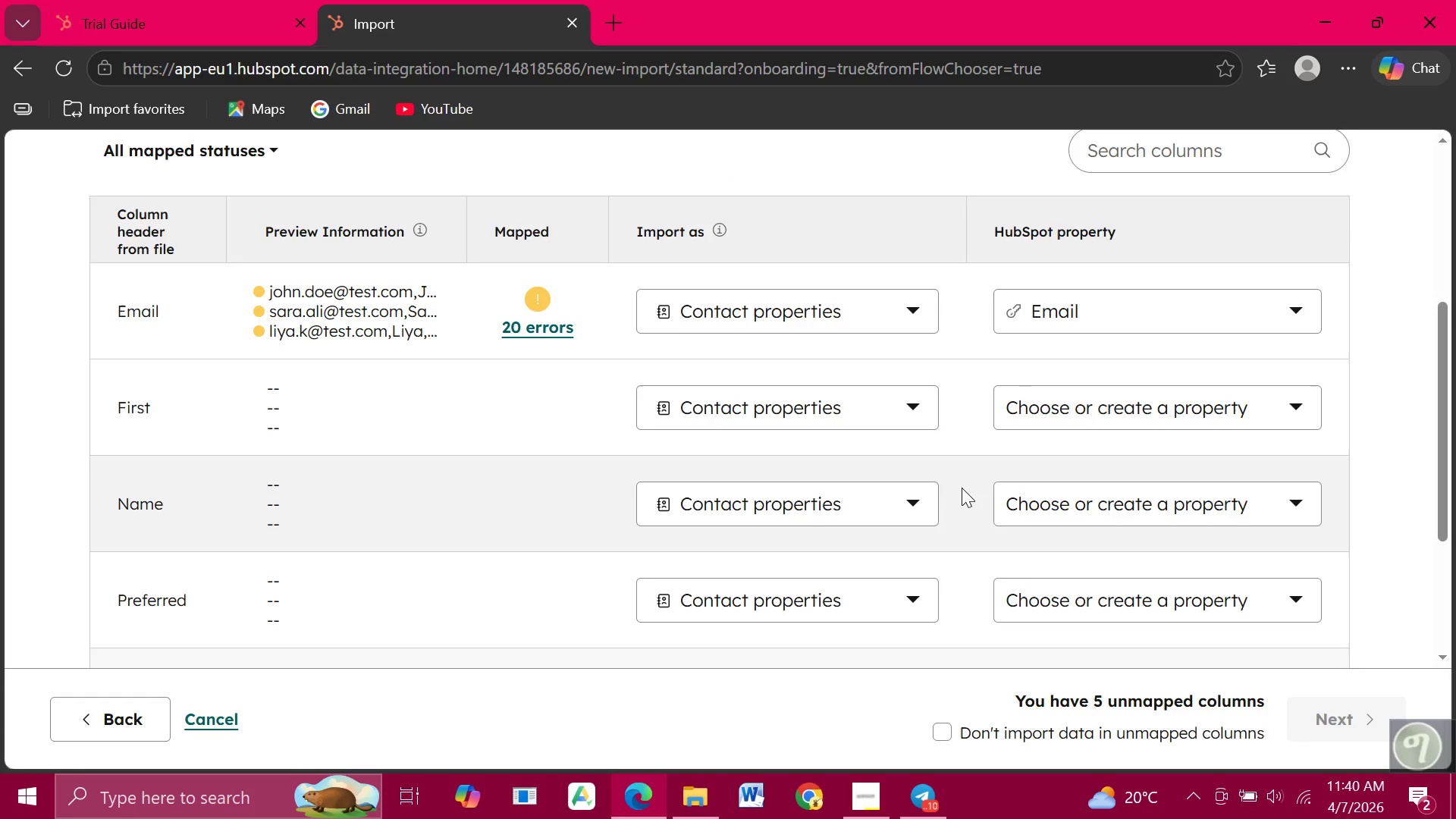 
scroll: coordinate [962, 488], scroll_direction: up, amount: 1.0
 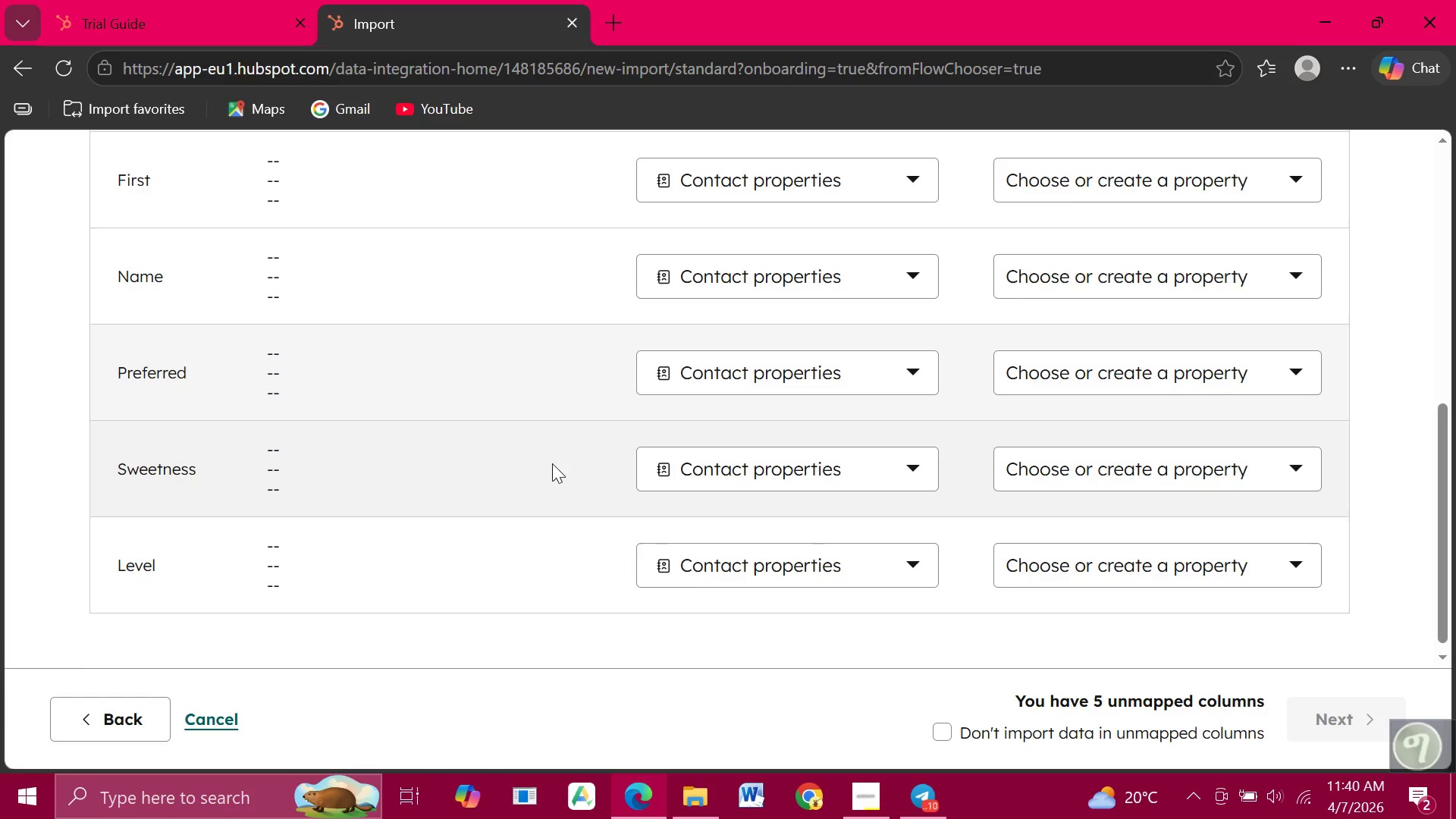 
scroll: coordinate [962, 488], scroll_direction: down, amount: 1.0
 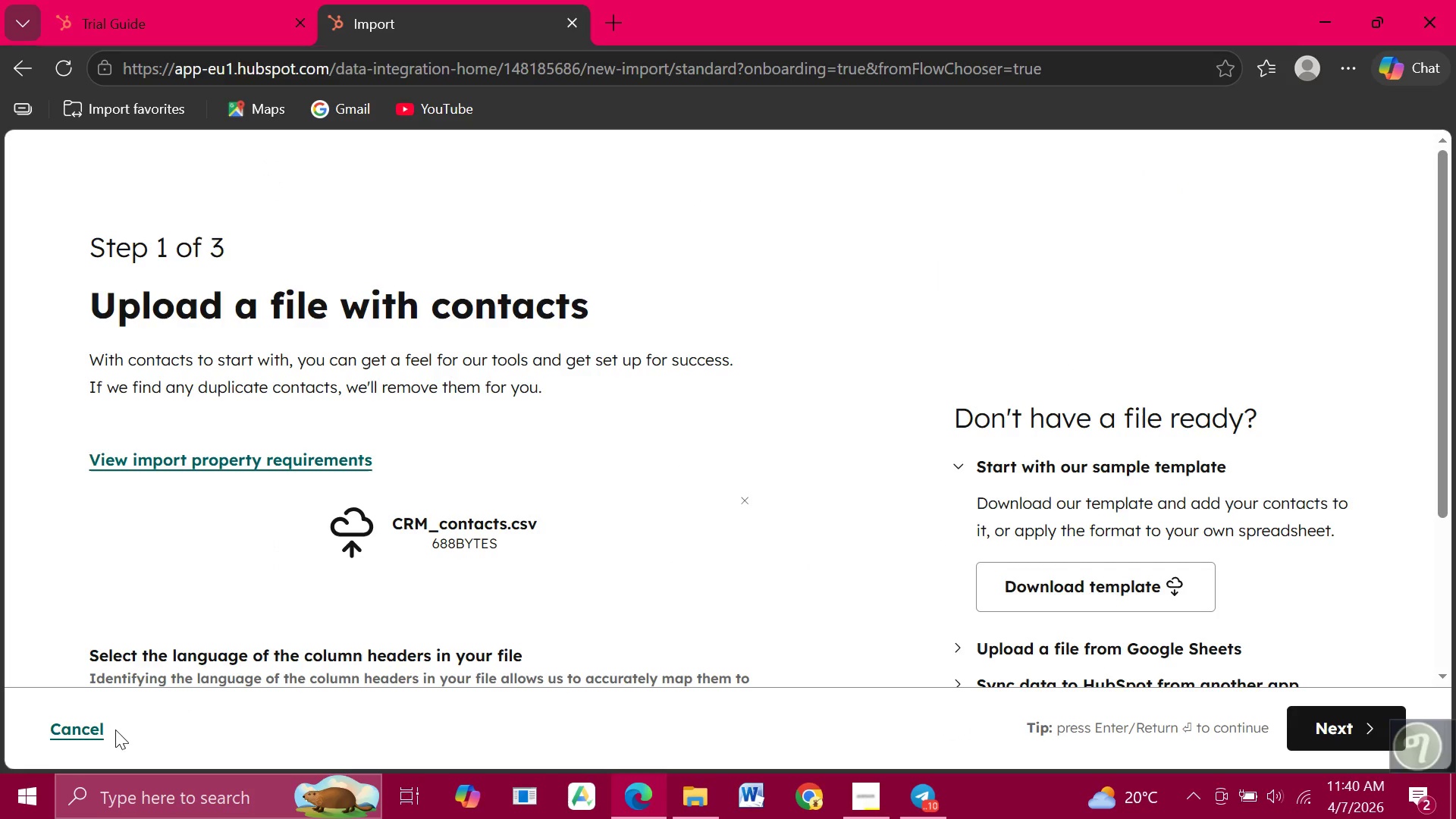 
left_click([115, 730])
 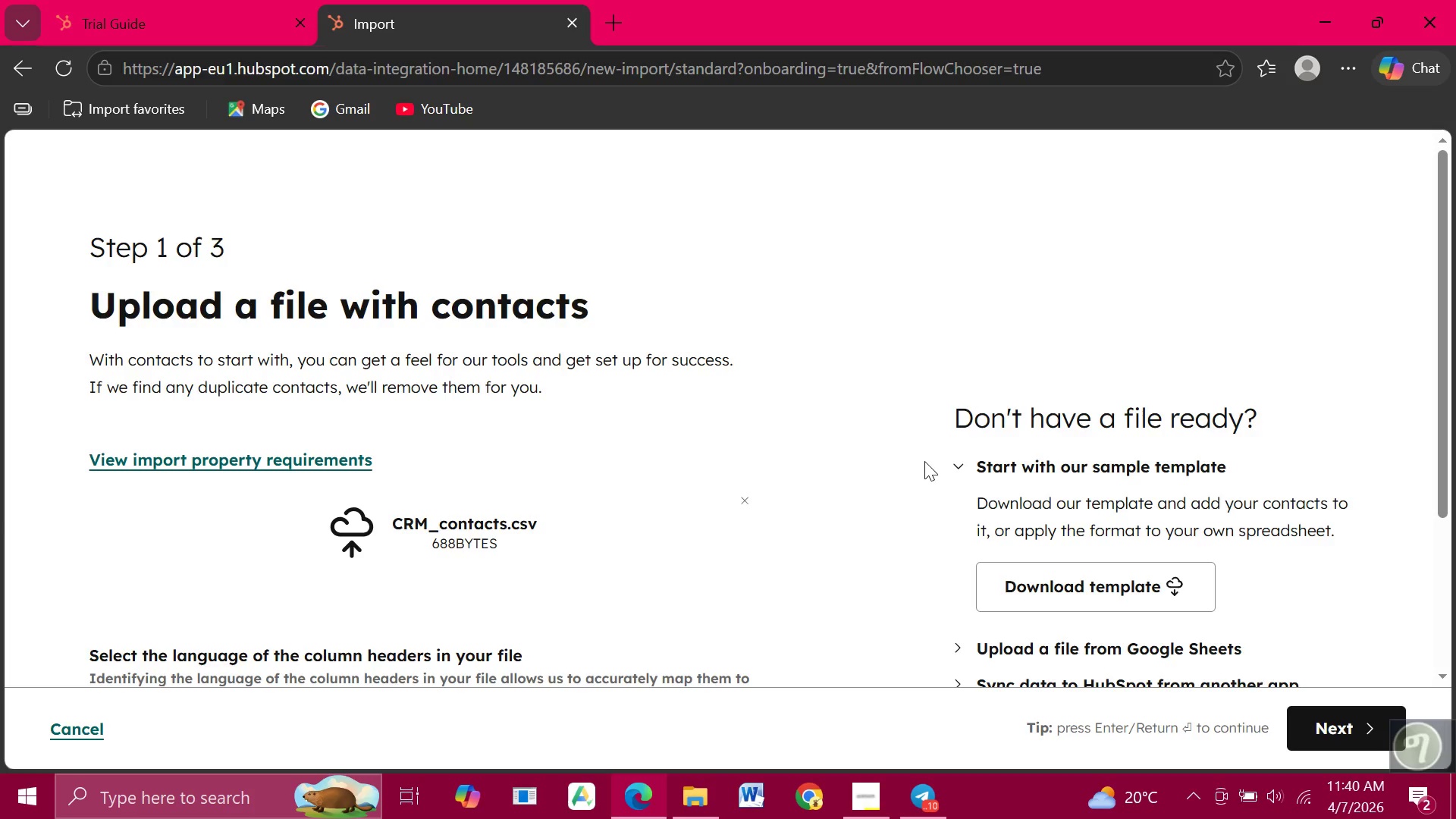 
scroll: coordinate [924, 462], scroll_direction: down, amount: 3.0
 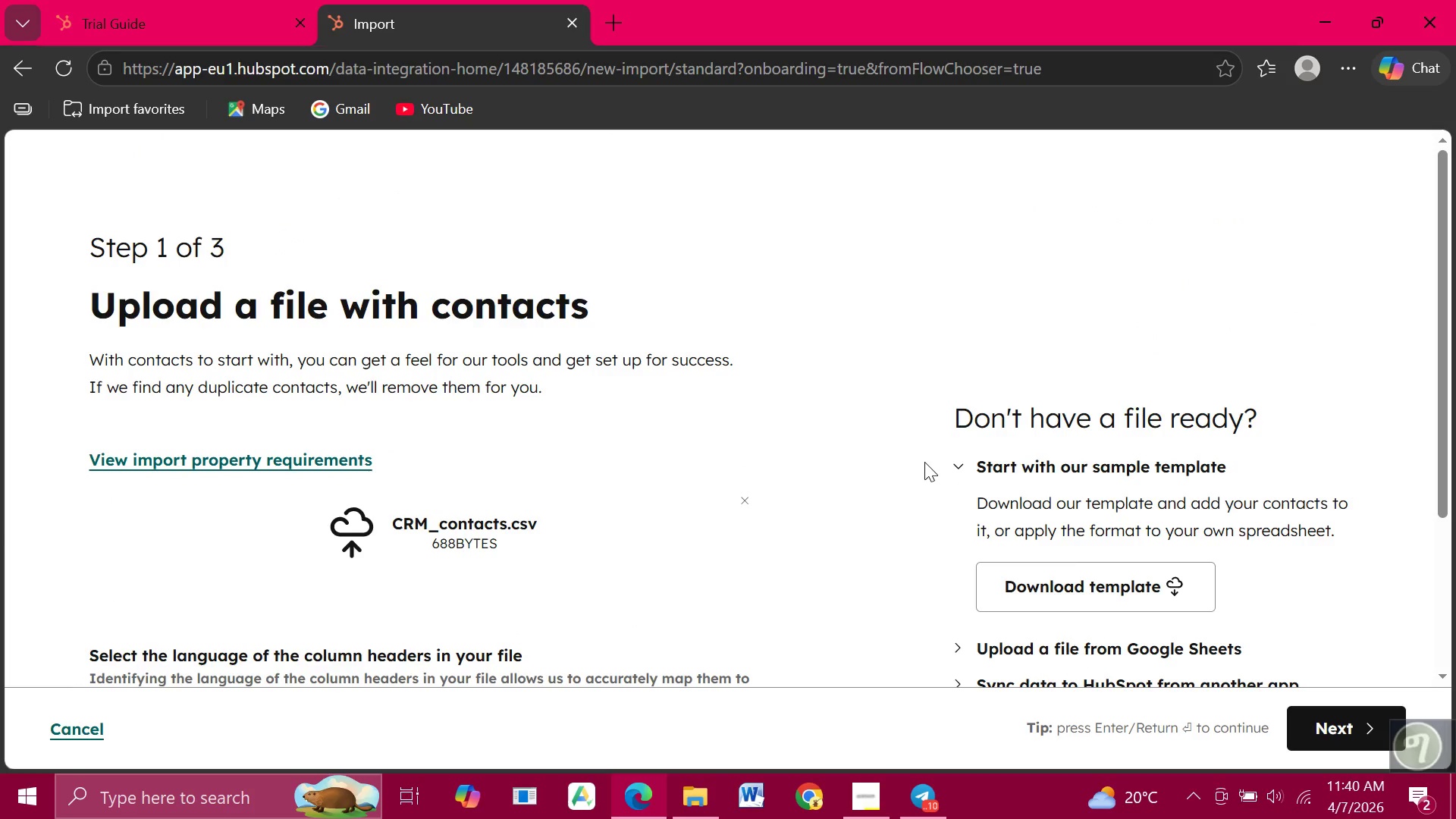 
scroll: coordinate [924, 462], scroll_direction: up, amount: 1.0
 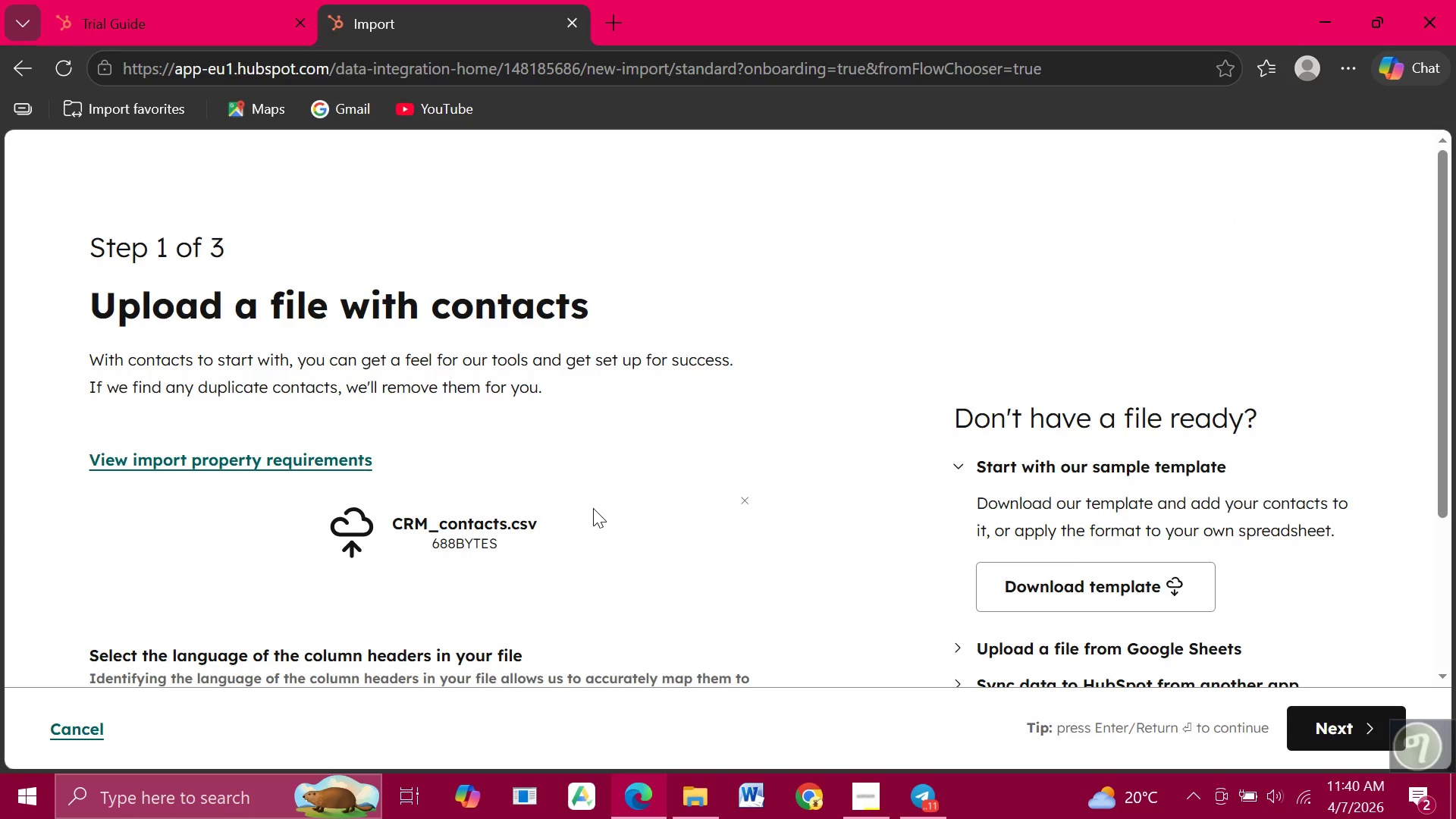 
wait(5.83)
 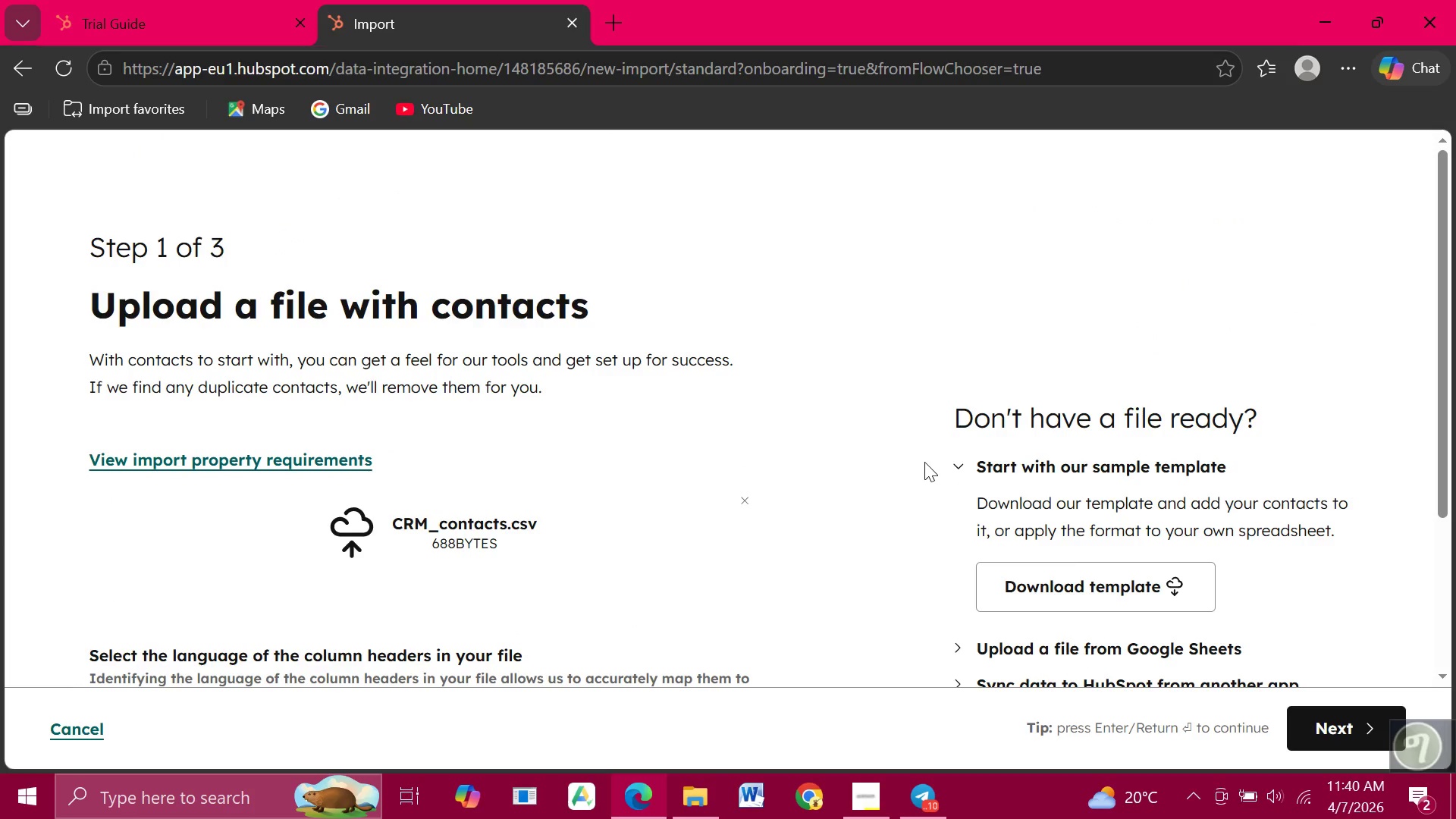 
scroll: coordinate [593, 508], scroll_direction: up, amount: 1.0
 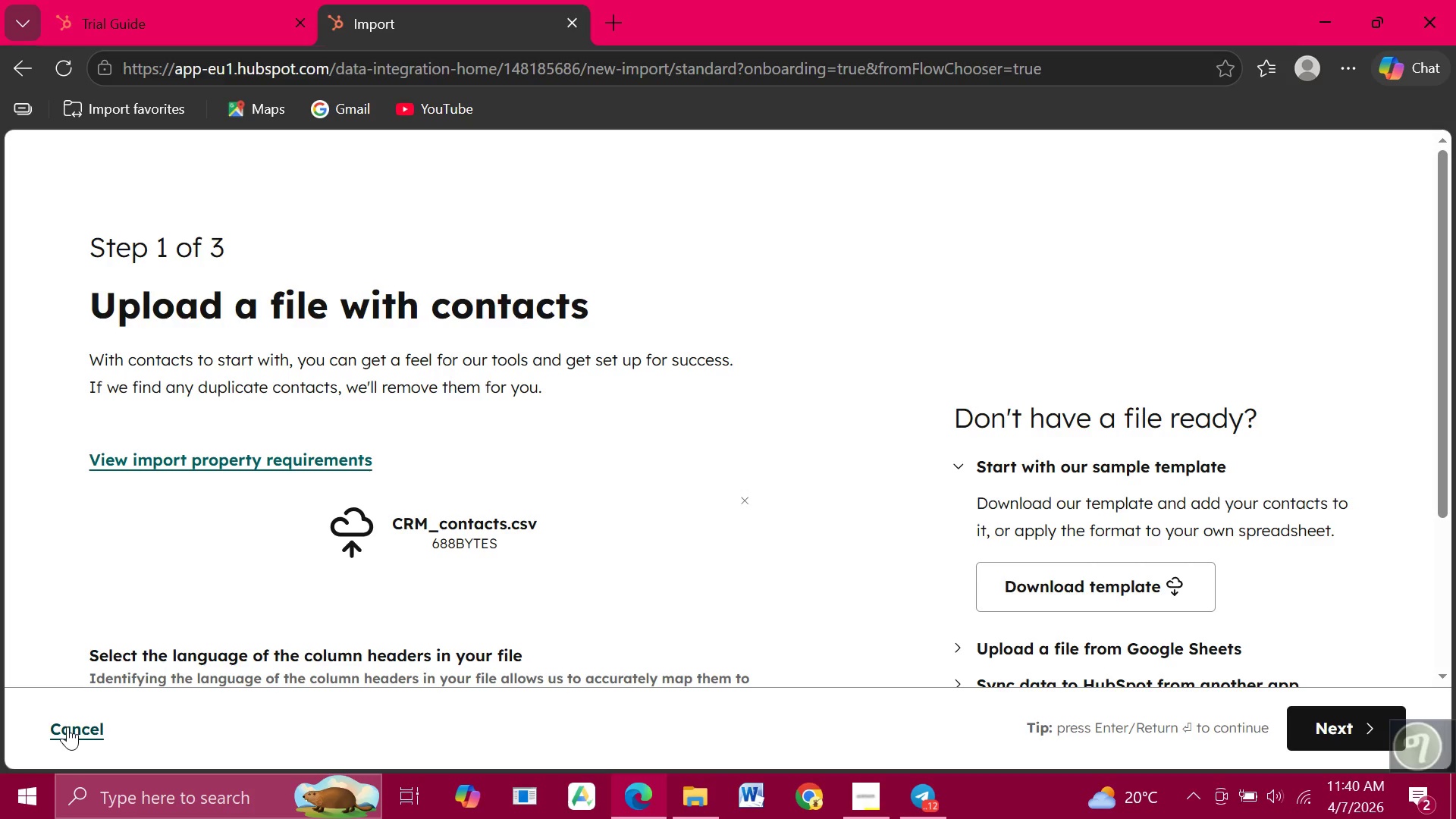 
left_click([67, 726])
 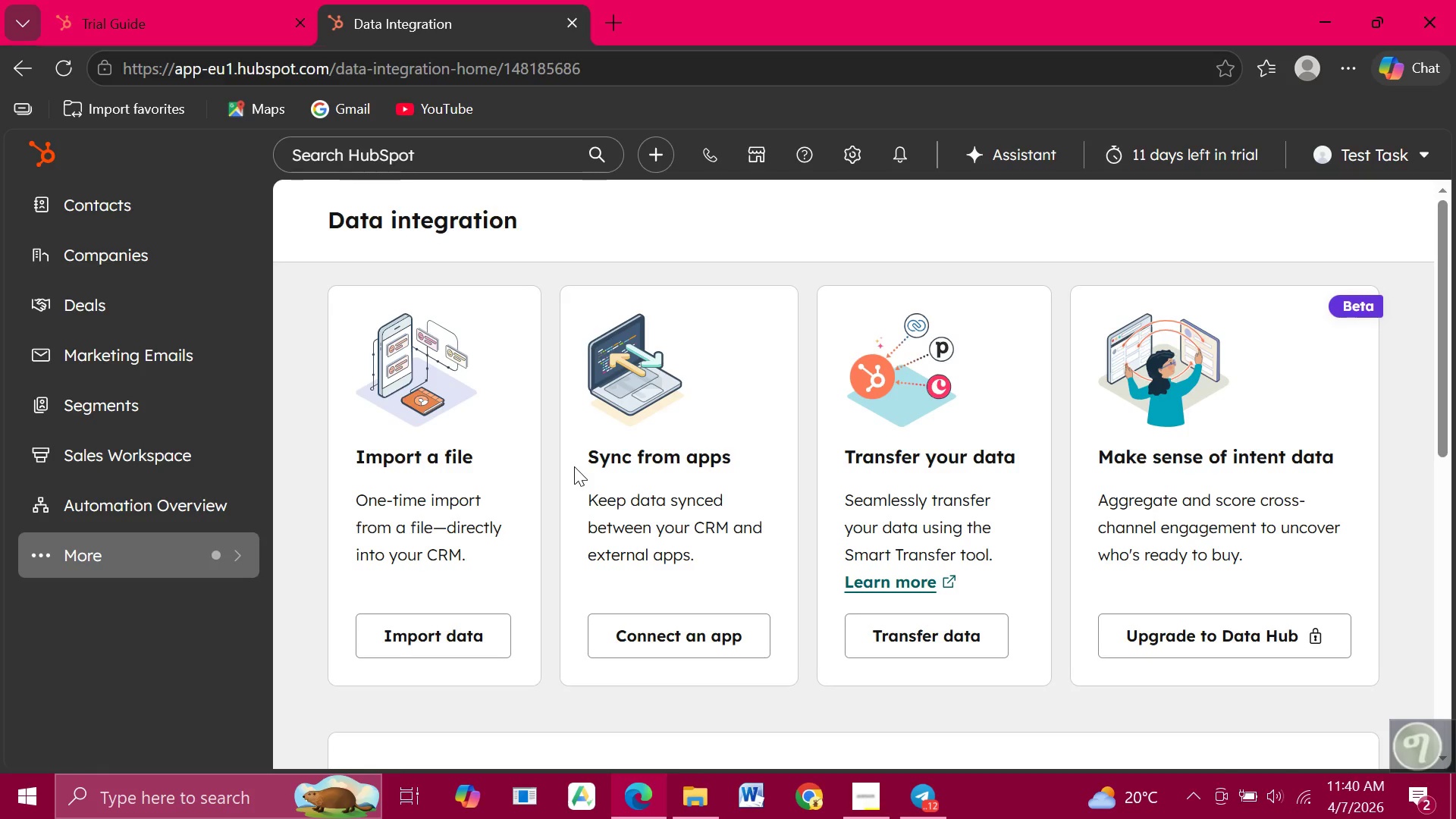 
scroll: coordinate [574, 466], scroll_direction: none, amount: 0.0
 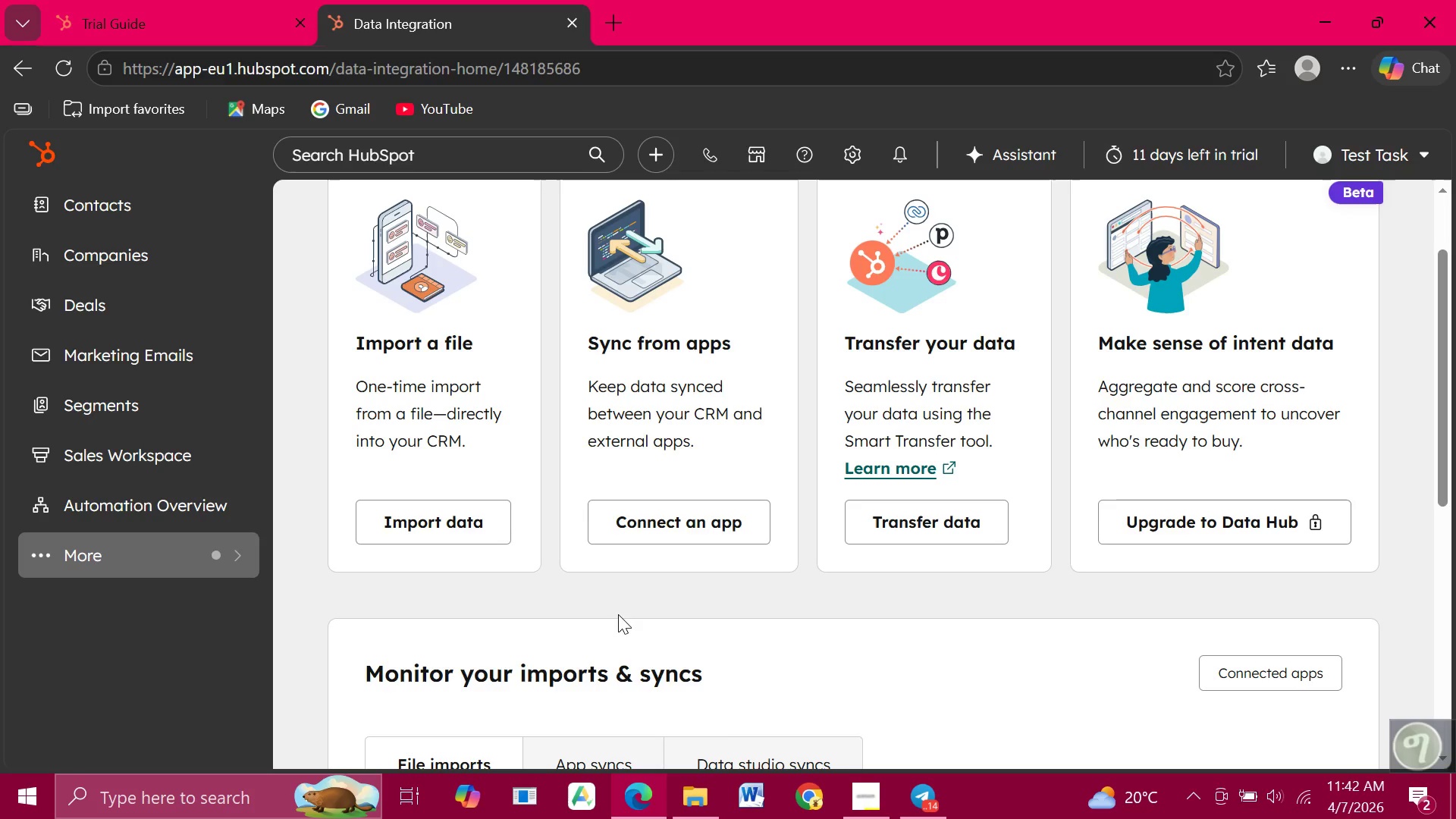 
wait(110.81)
 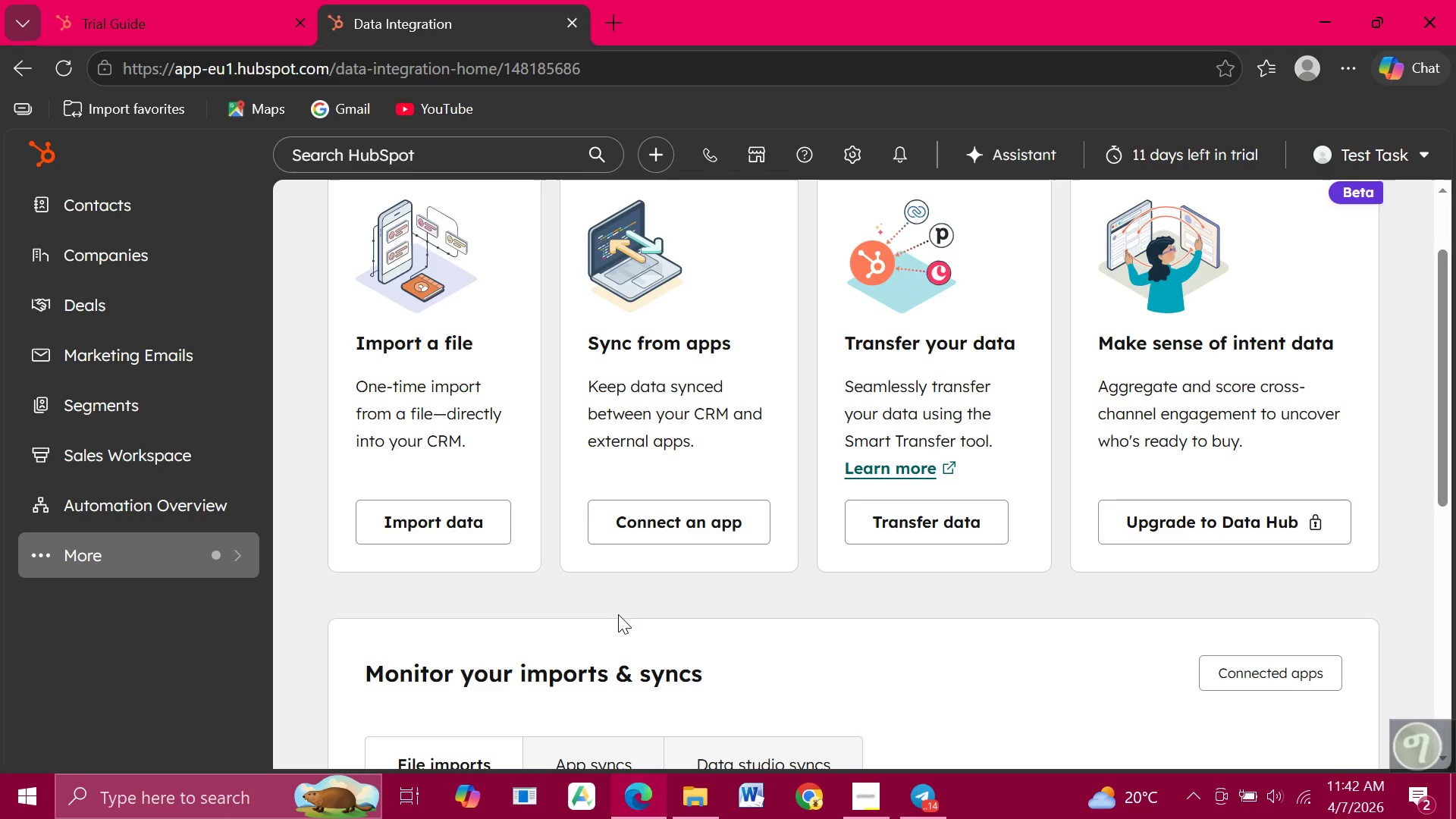 
left_click([1342, 11])